 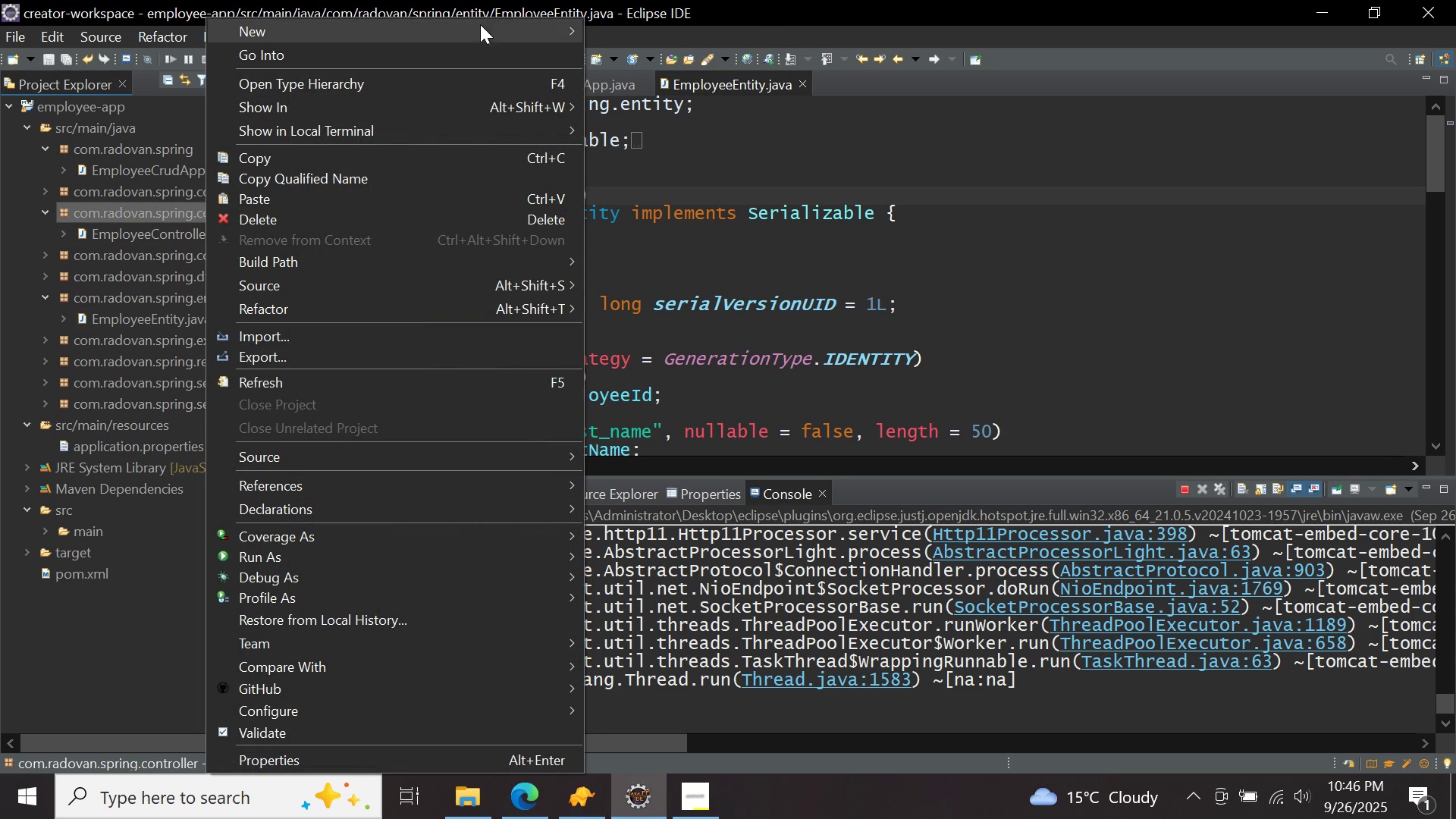 
left_click([650, 137])
 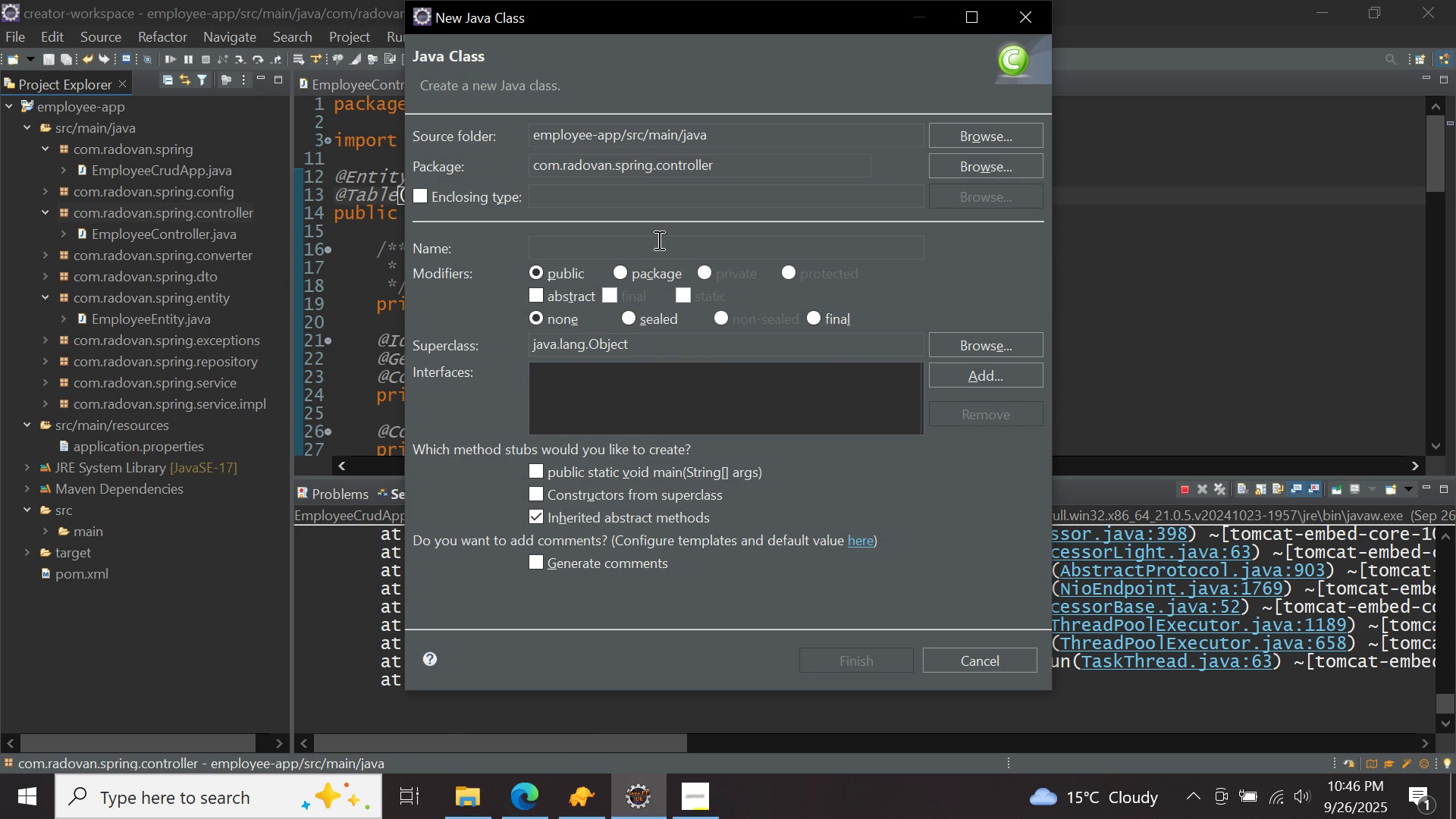 
type(ErrorsController)
 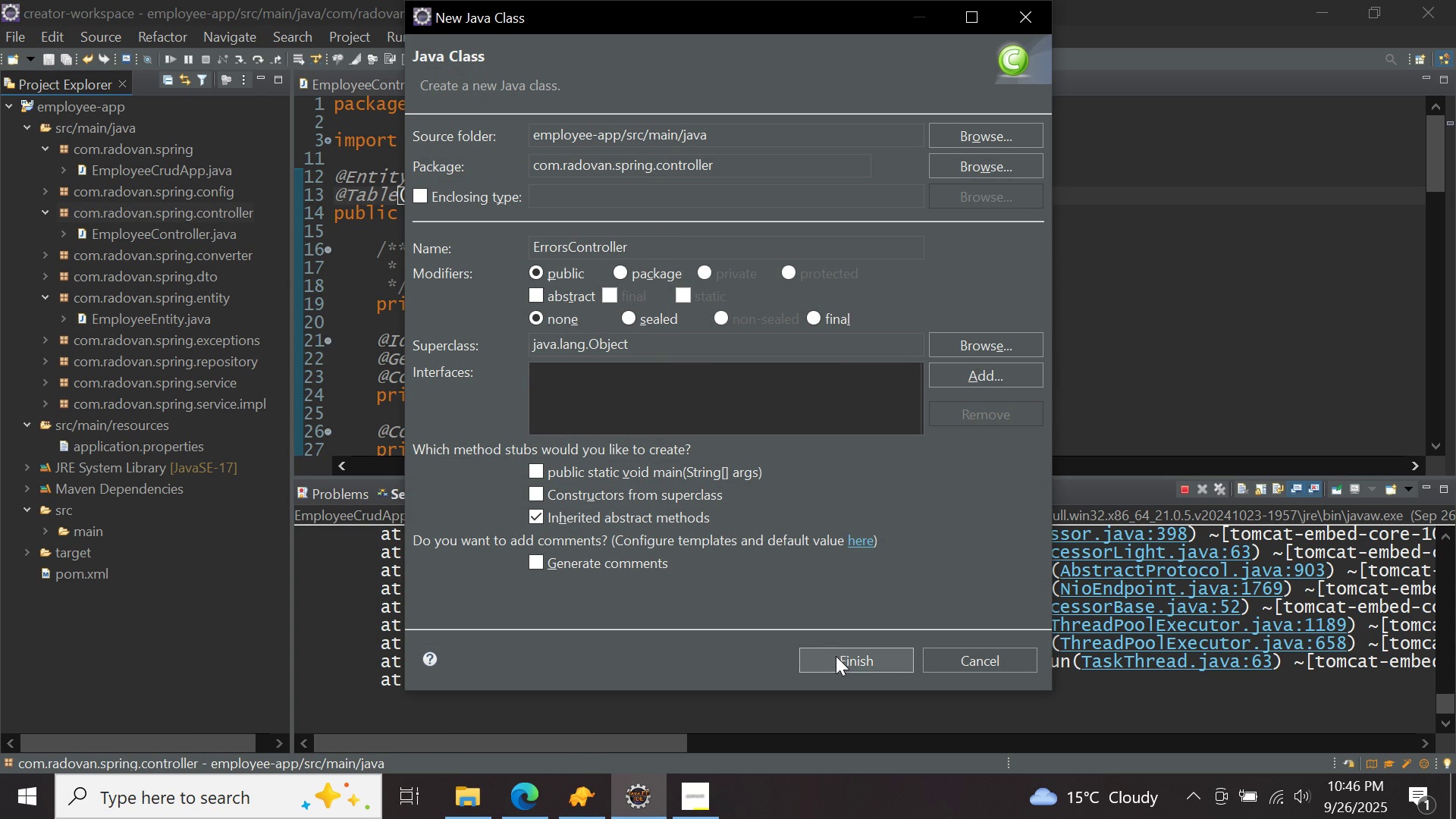 
left_click([836, 656])
 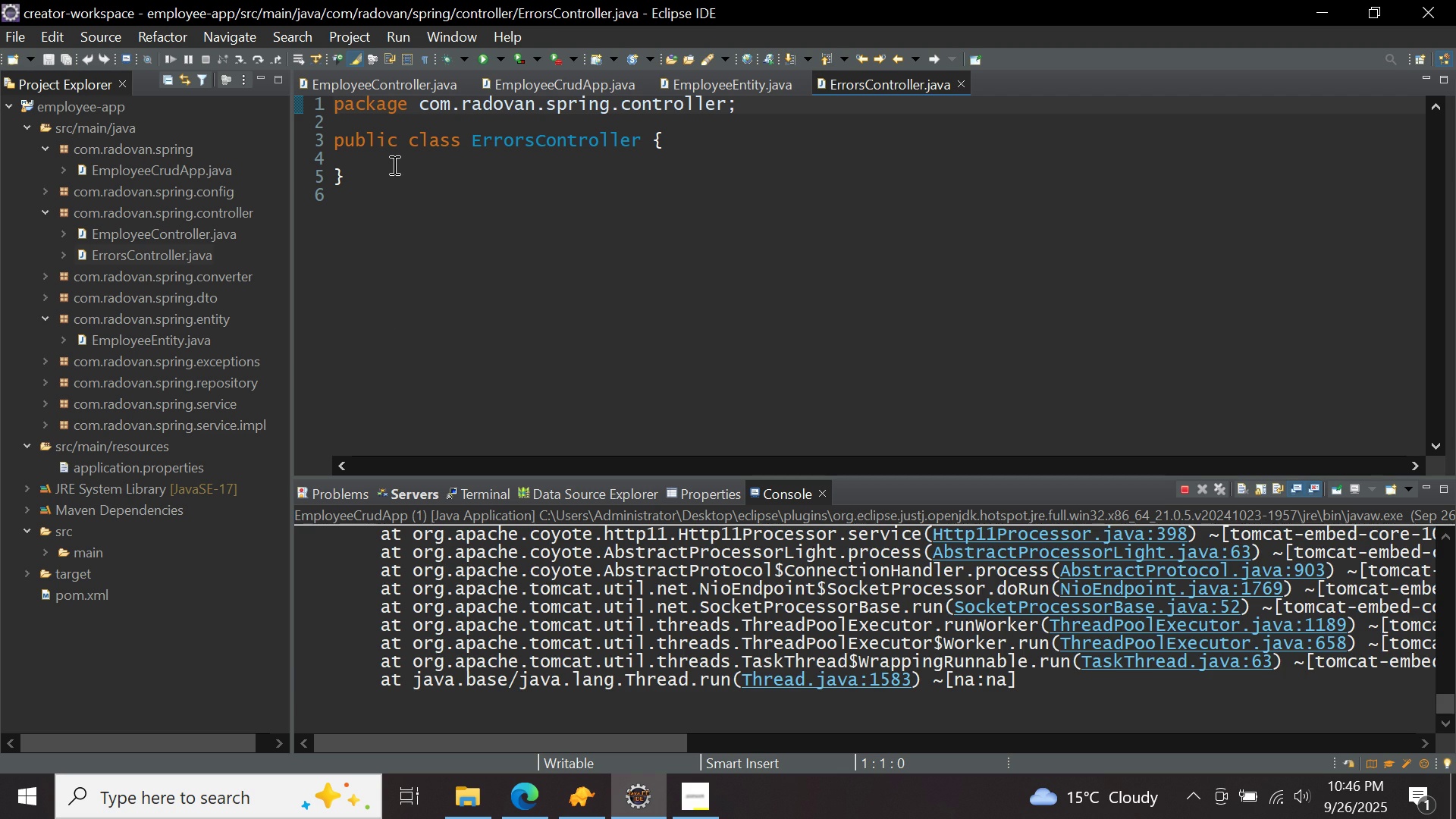 
left_click([394, 163])
 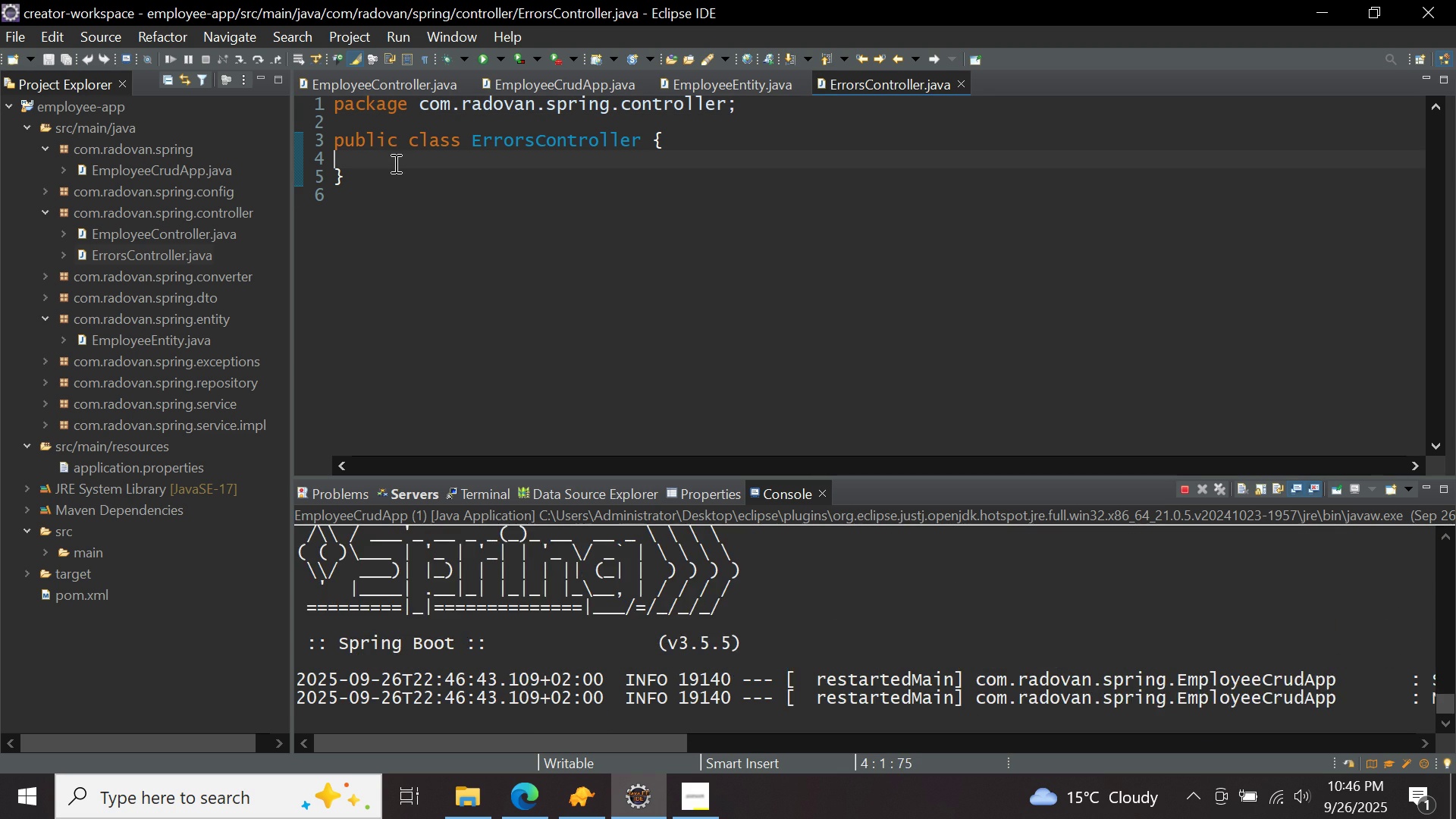 
key(Enter)